 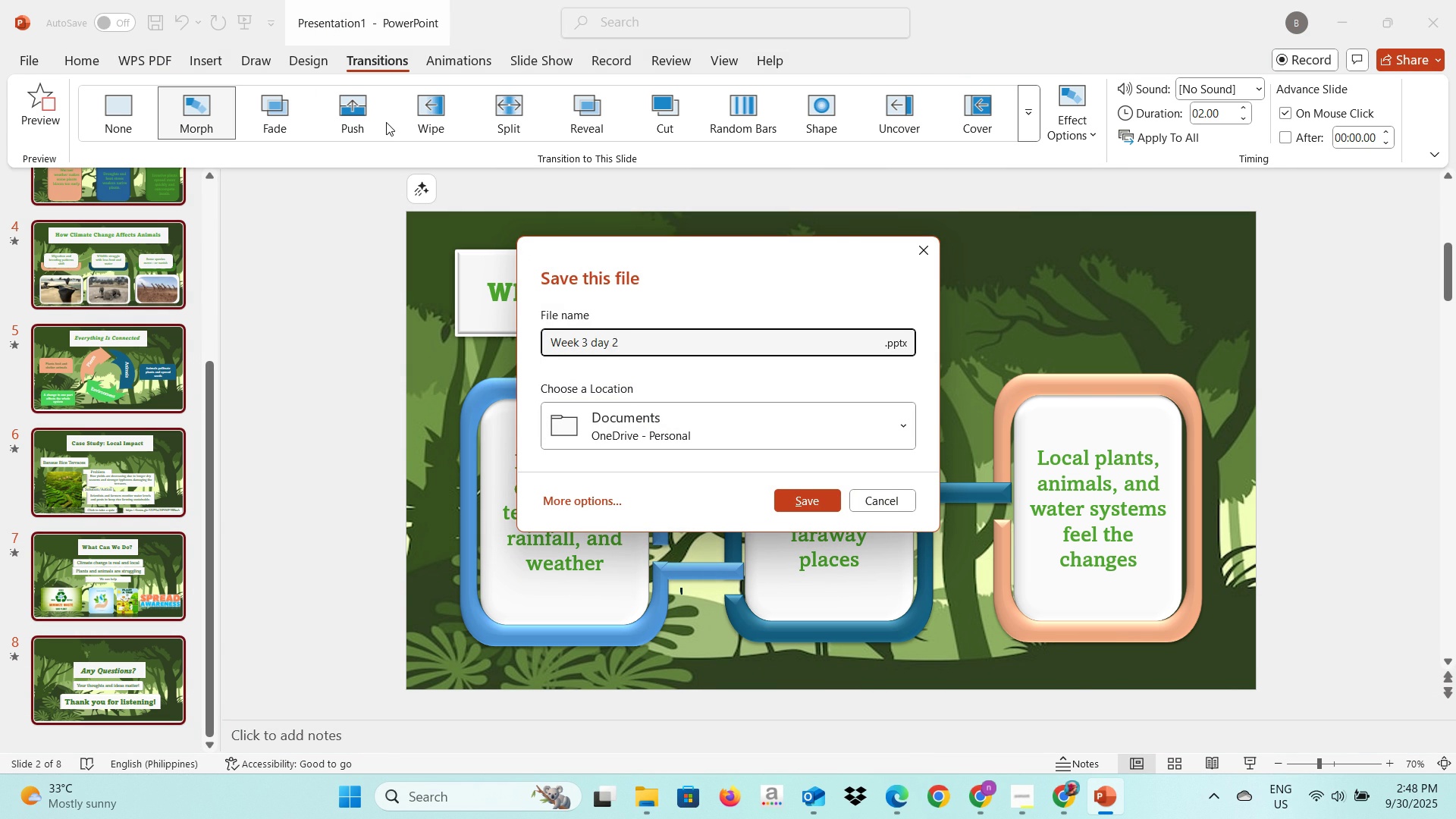 
left_click([672, 422])
 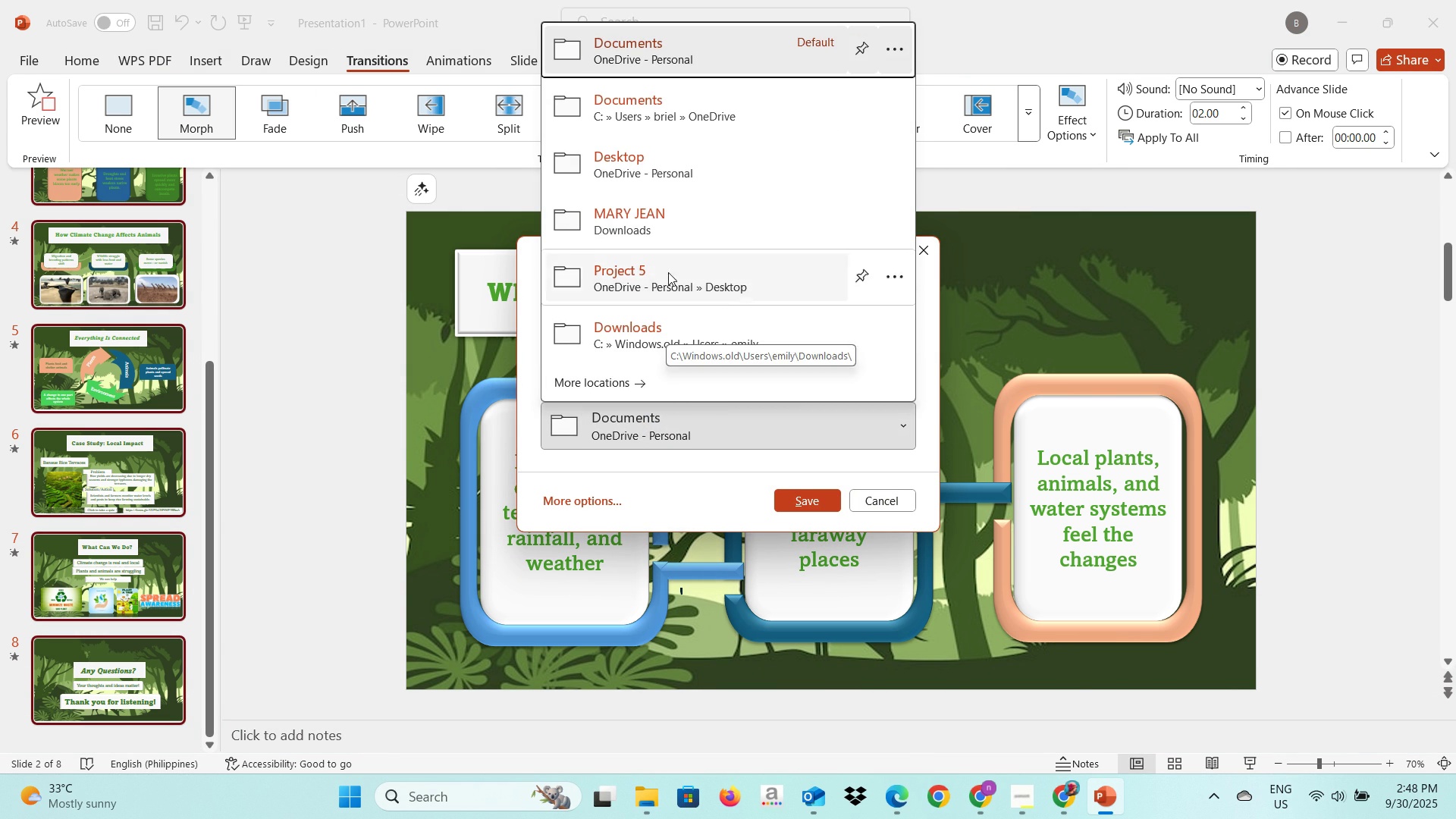 
left_click([682, 193])
 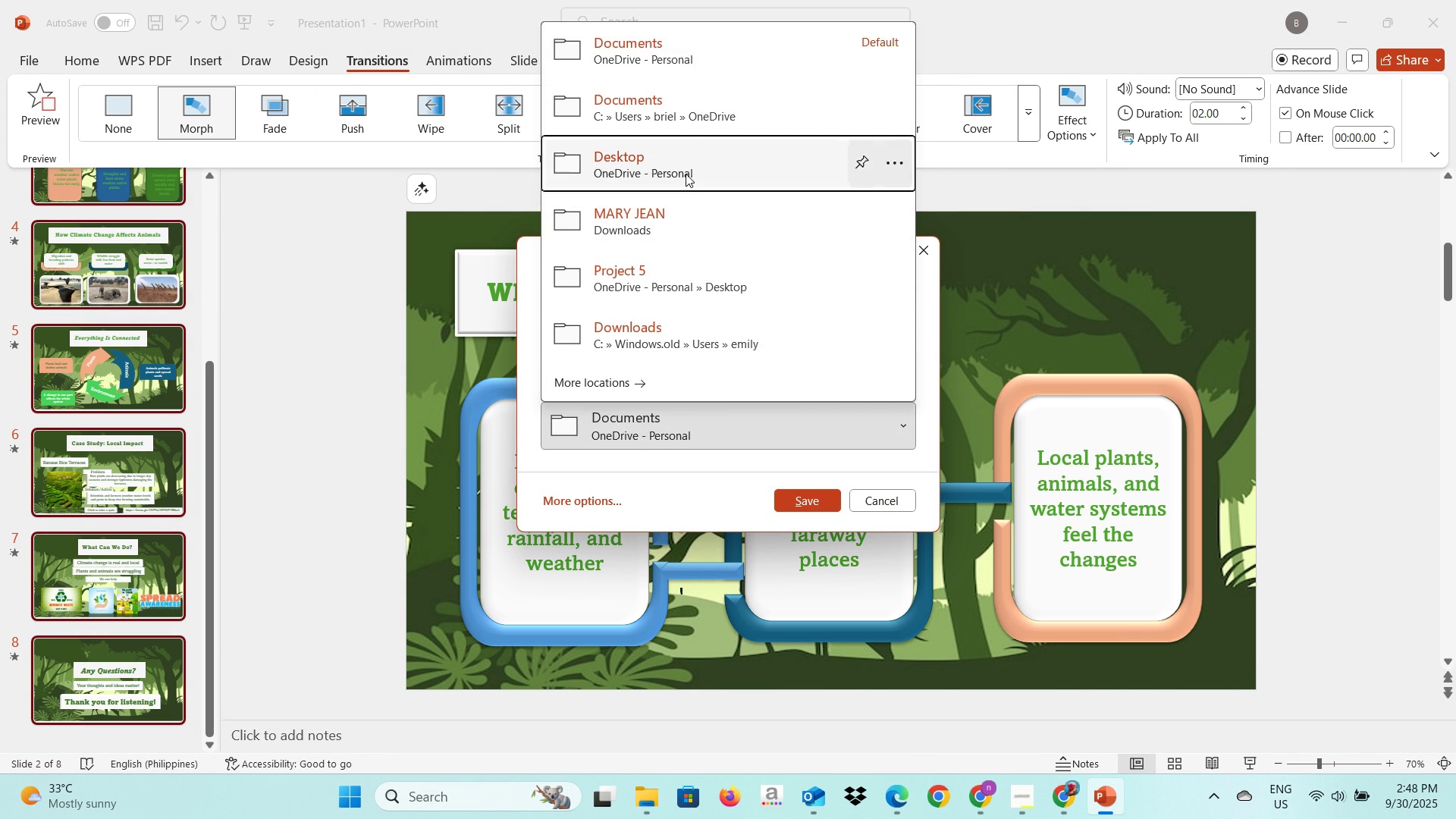 
left_click([686, 174])
 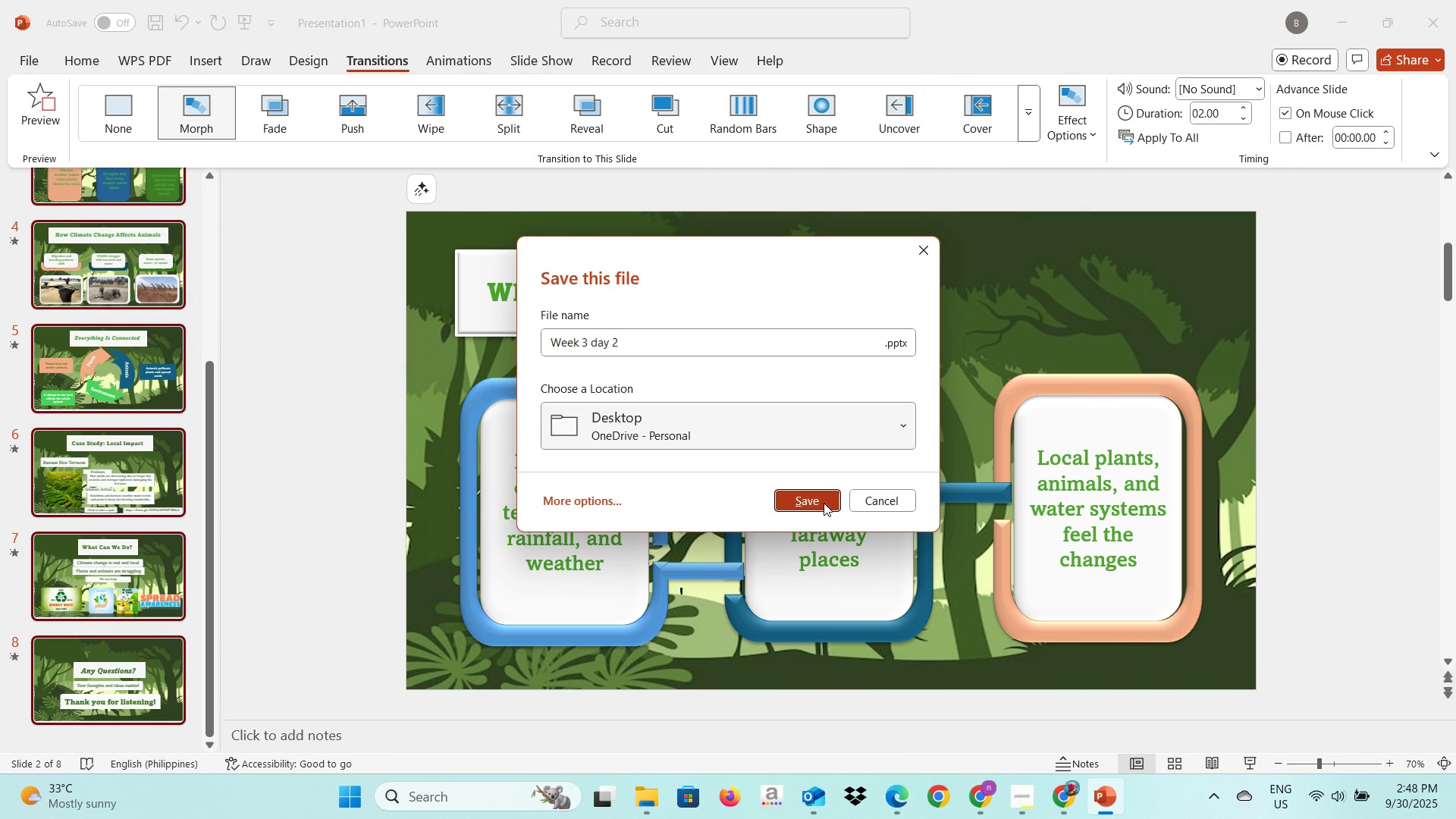 
left_click([824, 503])
 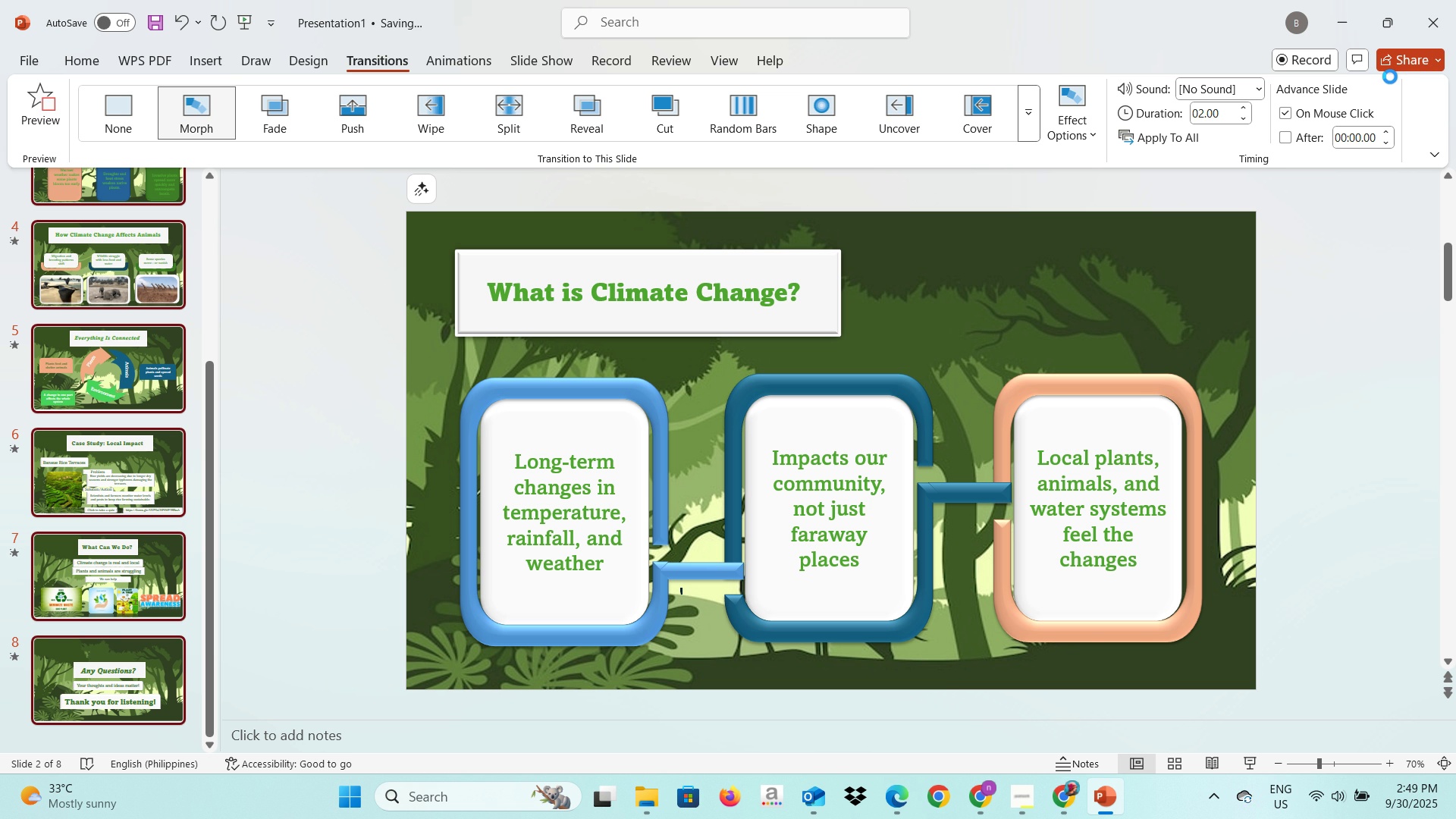 